 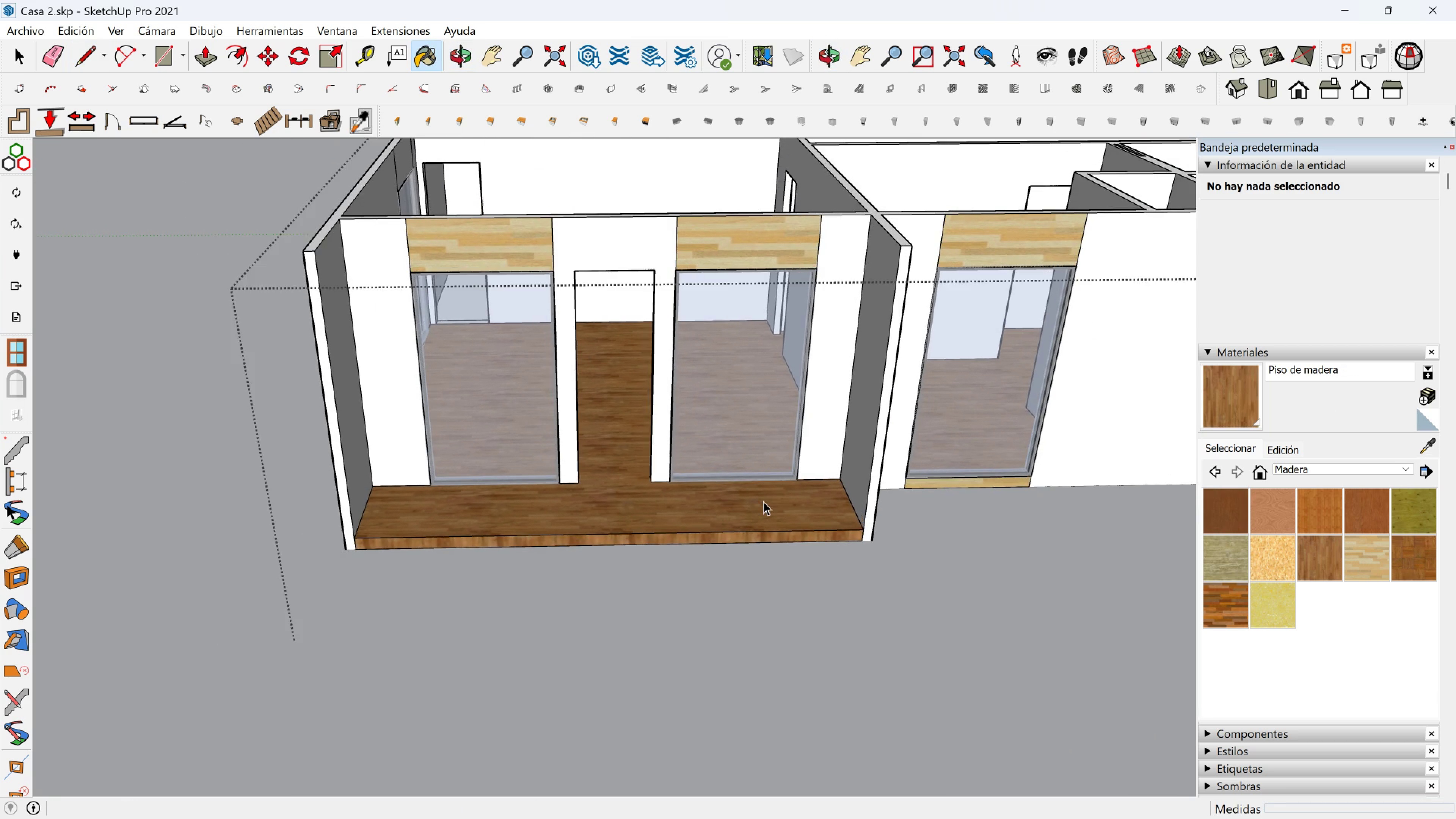 
key(Space)
 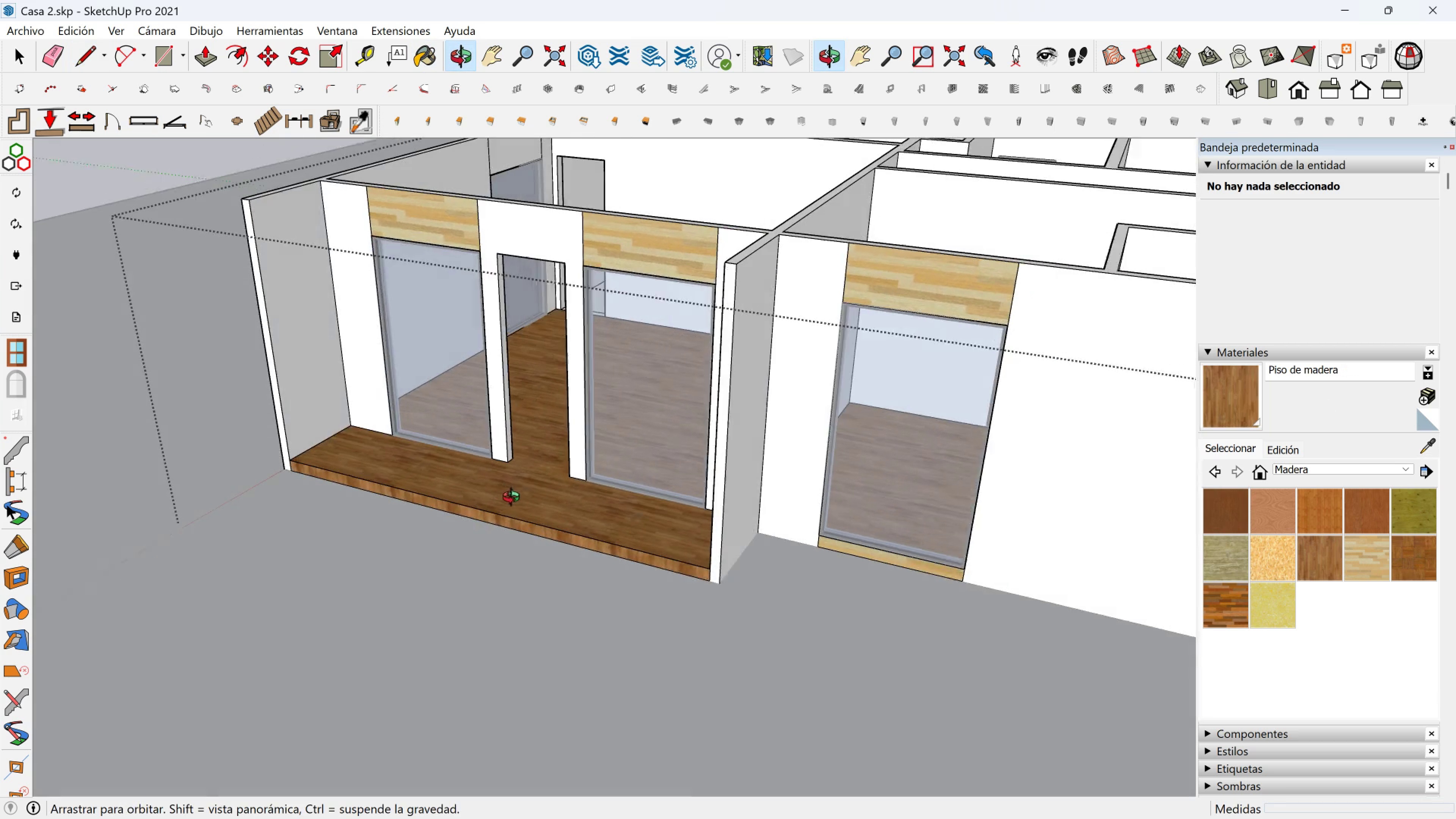 
scroll: coordinate [733, 478], scroll_direction: down, amount: 5.0
 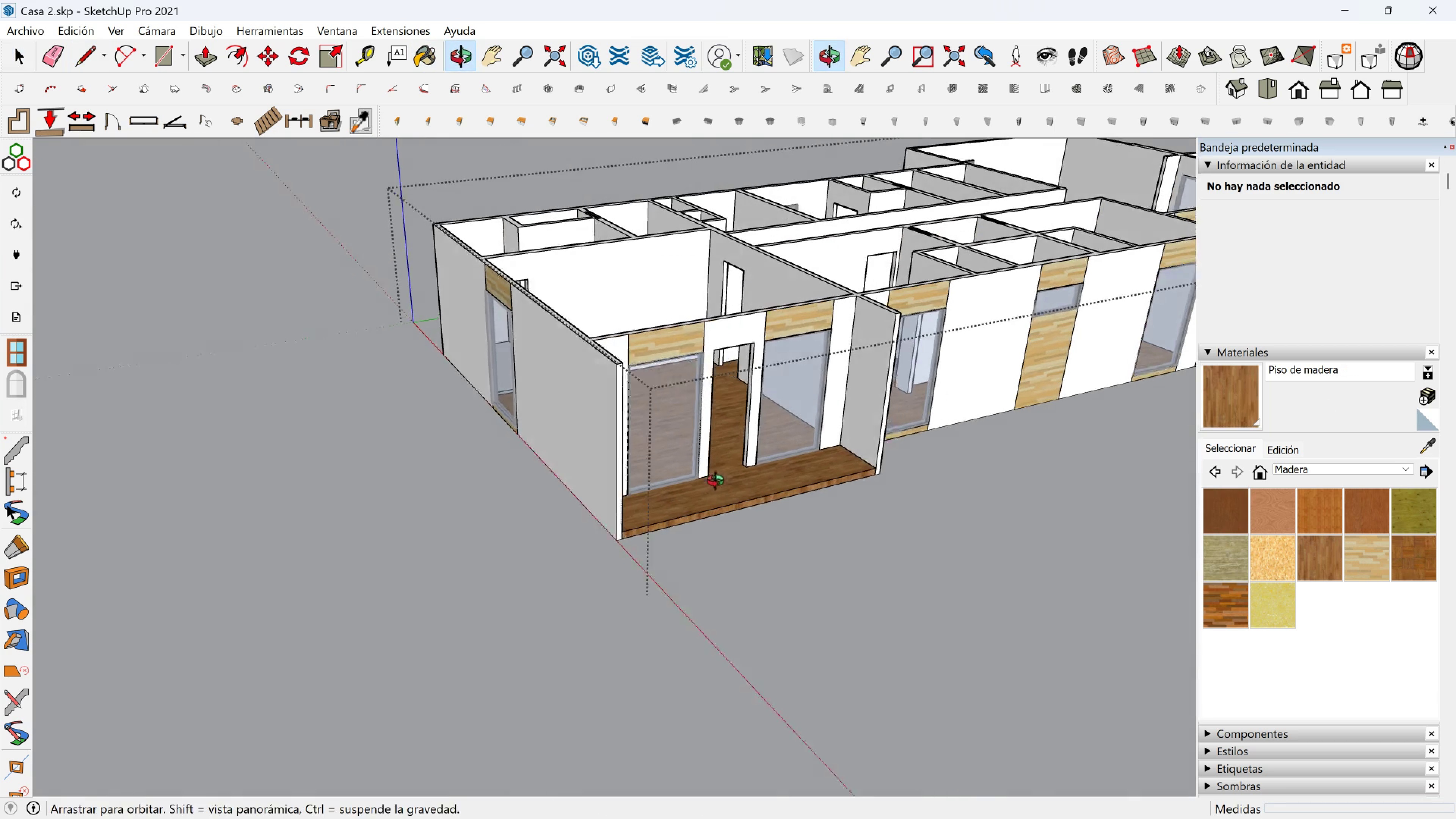 
scroll: coordinate [665, 467], scroll_direction: up, amount: 4.0
 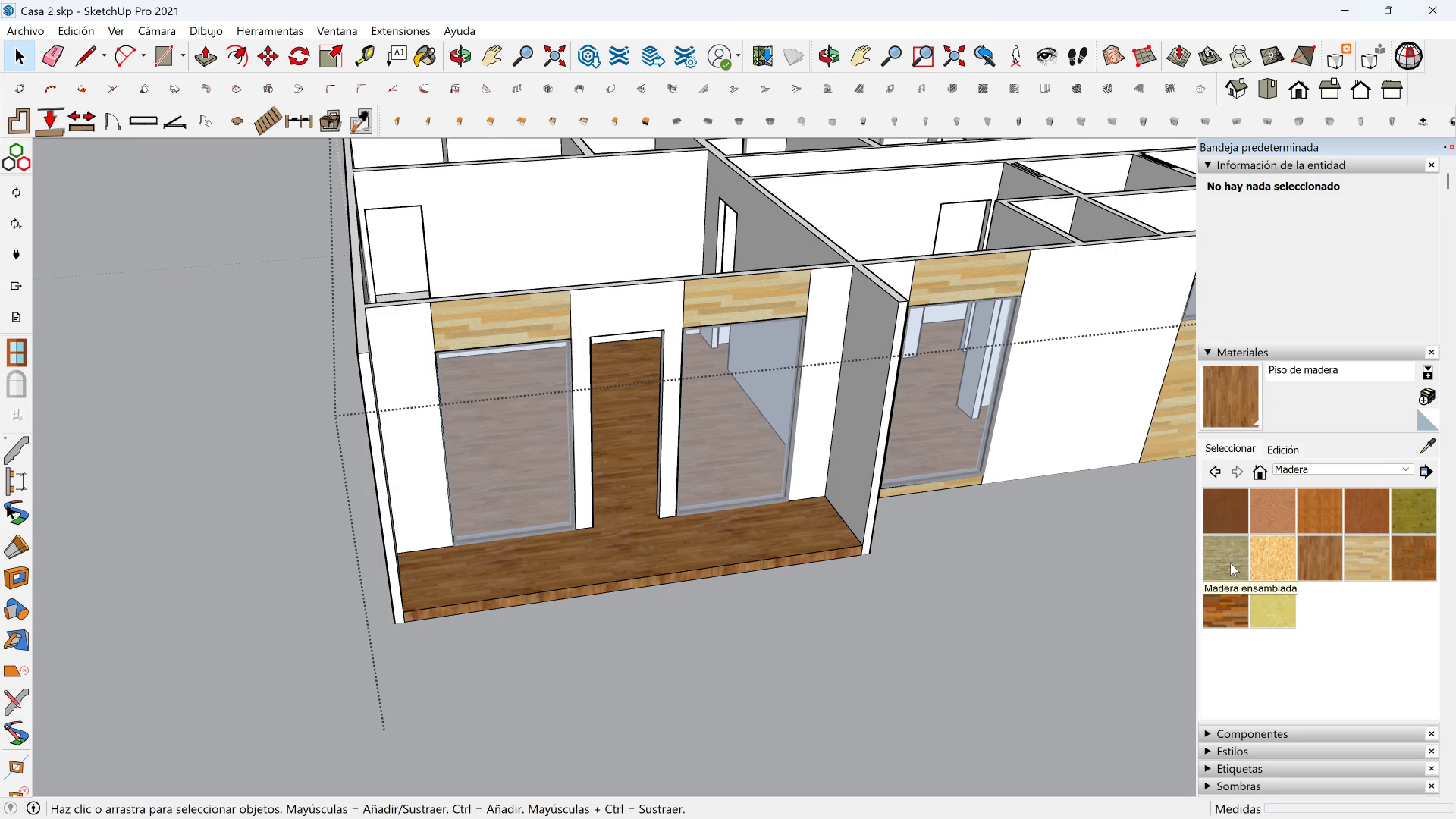 
wait(6.6)
 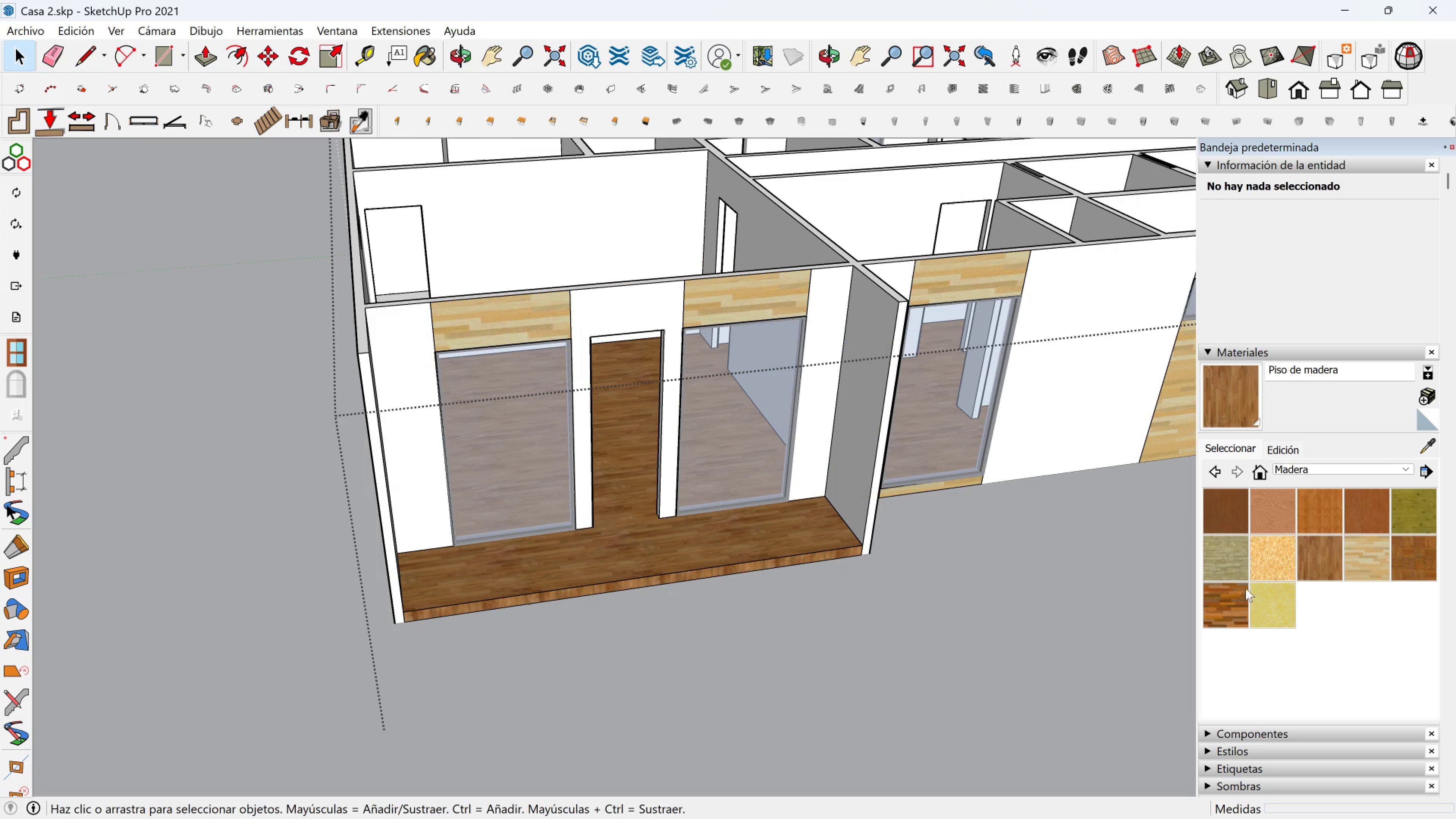 
left_click([1230, 601])
 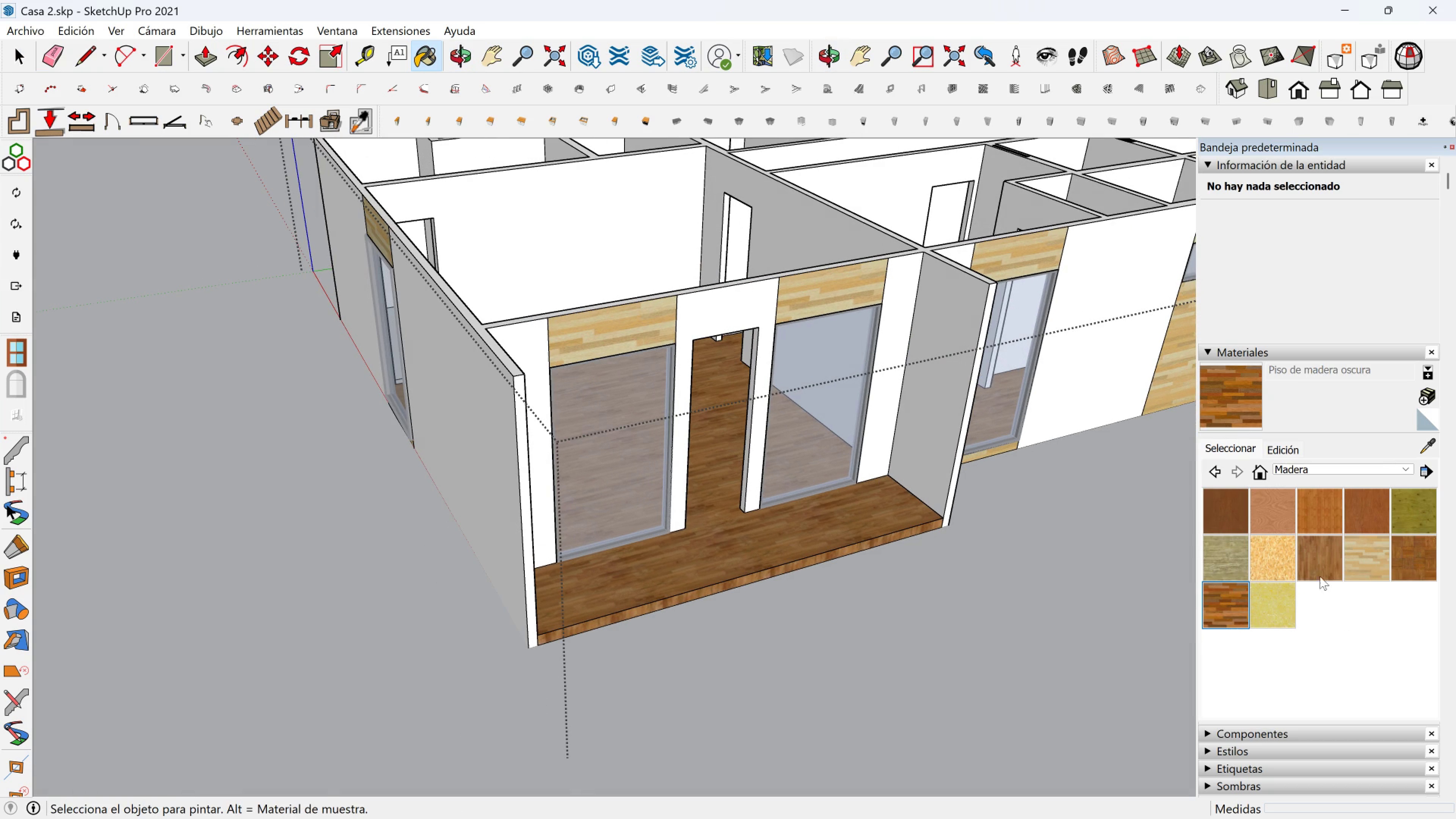 
left_click([1320, 562])
 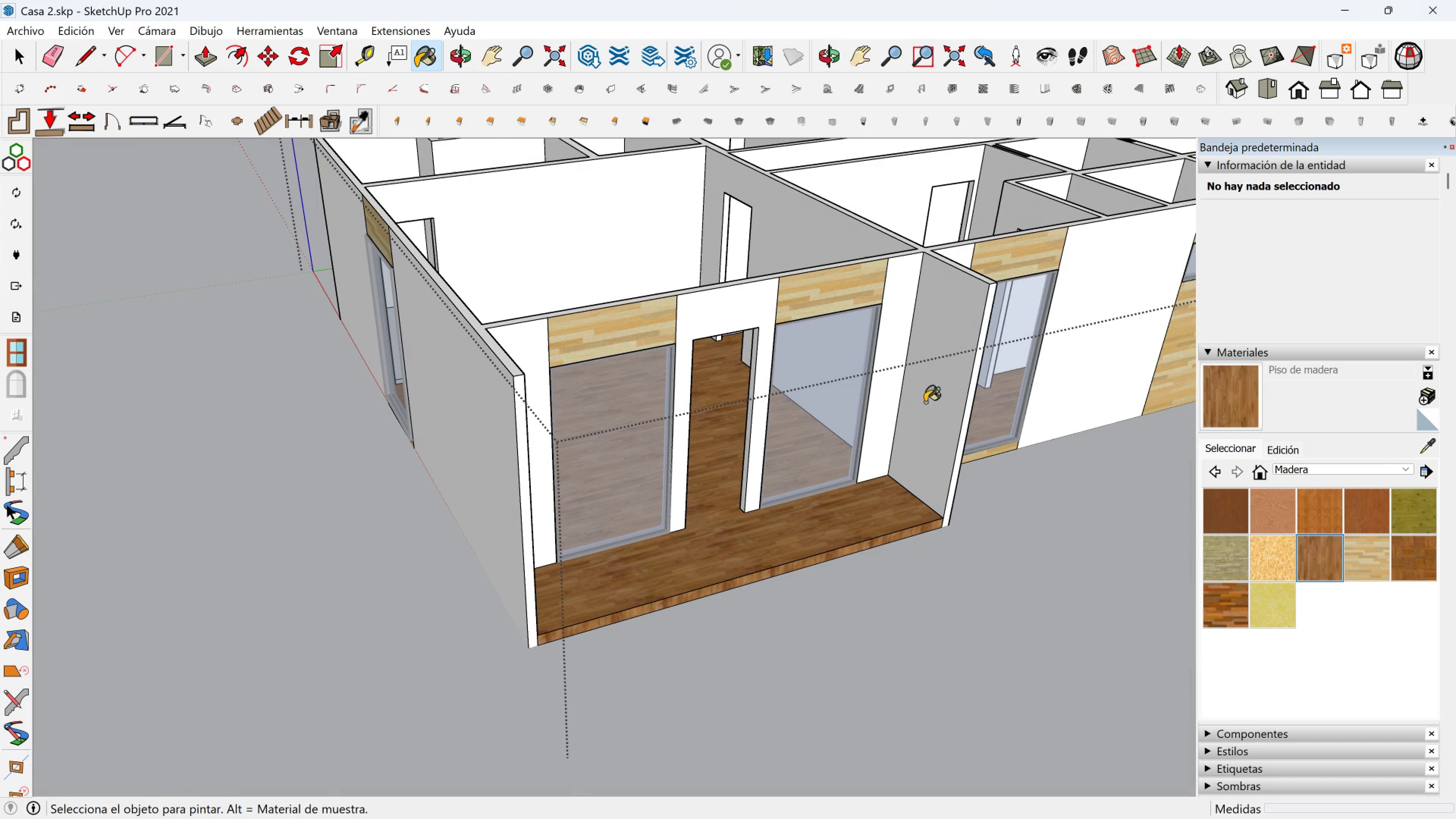 
left_click([926, 403])
 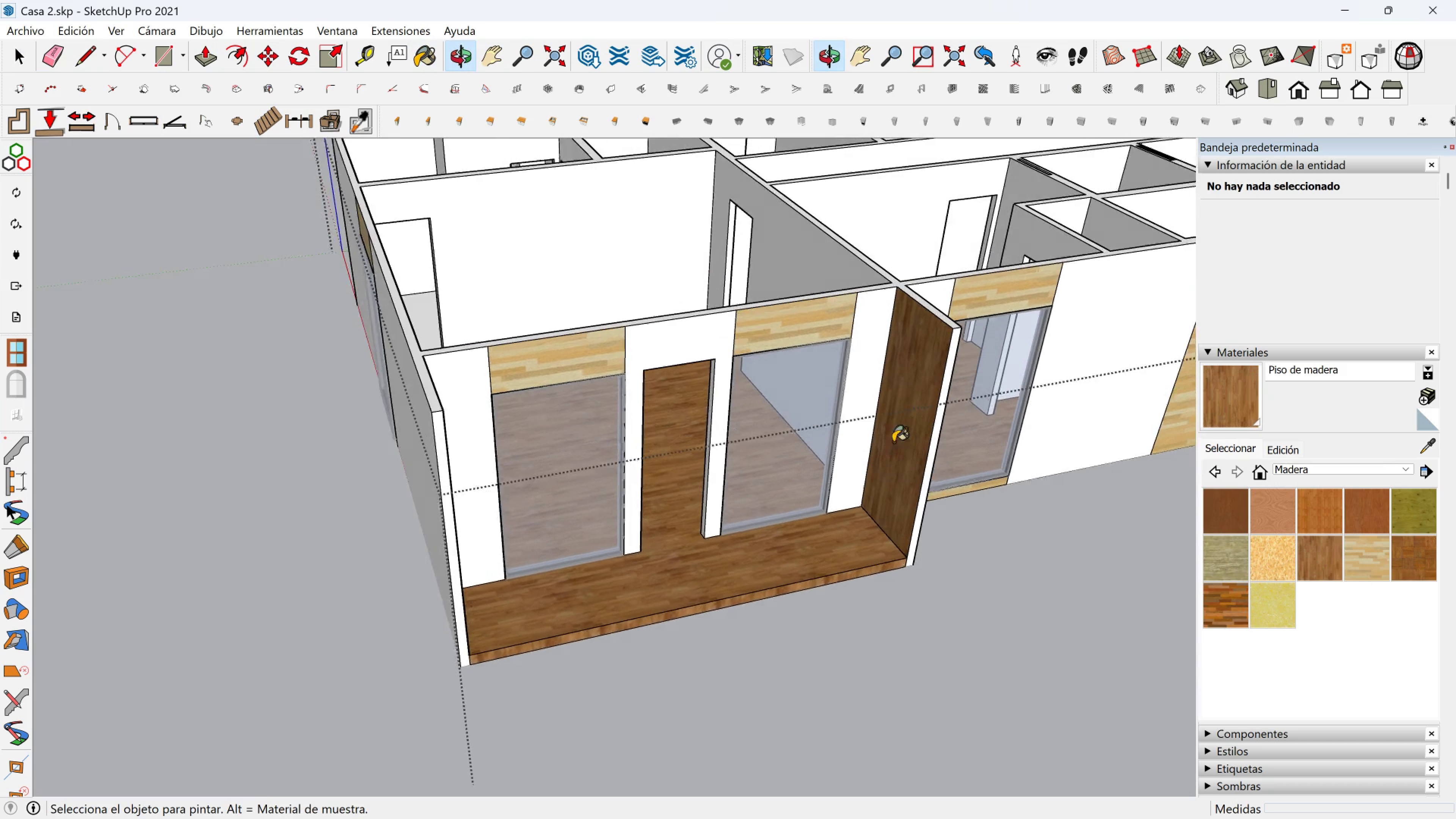 
scroll: coordinate [833, 559], scroll_direction: up, amount: 3.0
 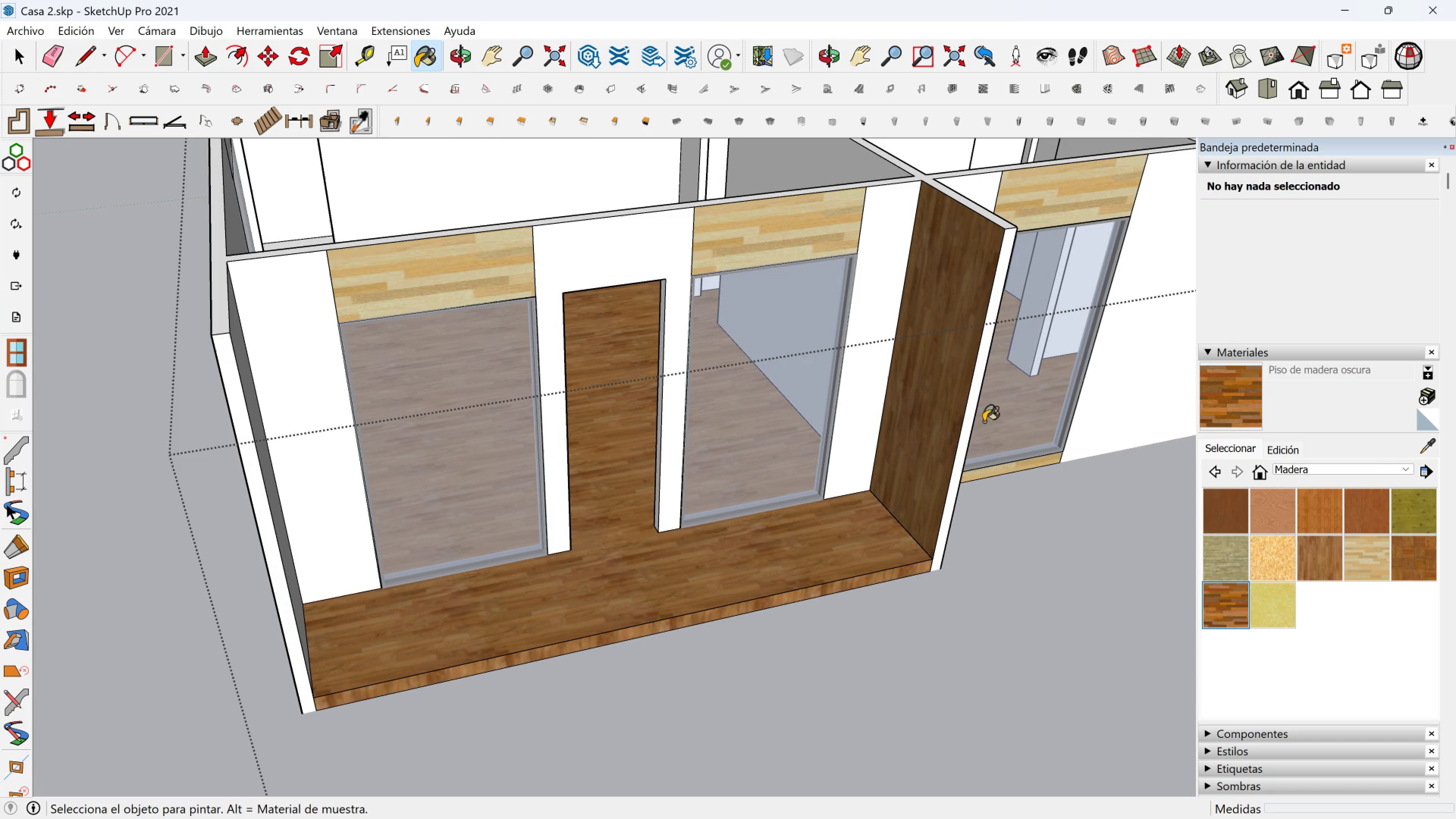 
left_click([889, 395])
 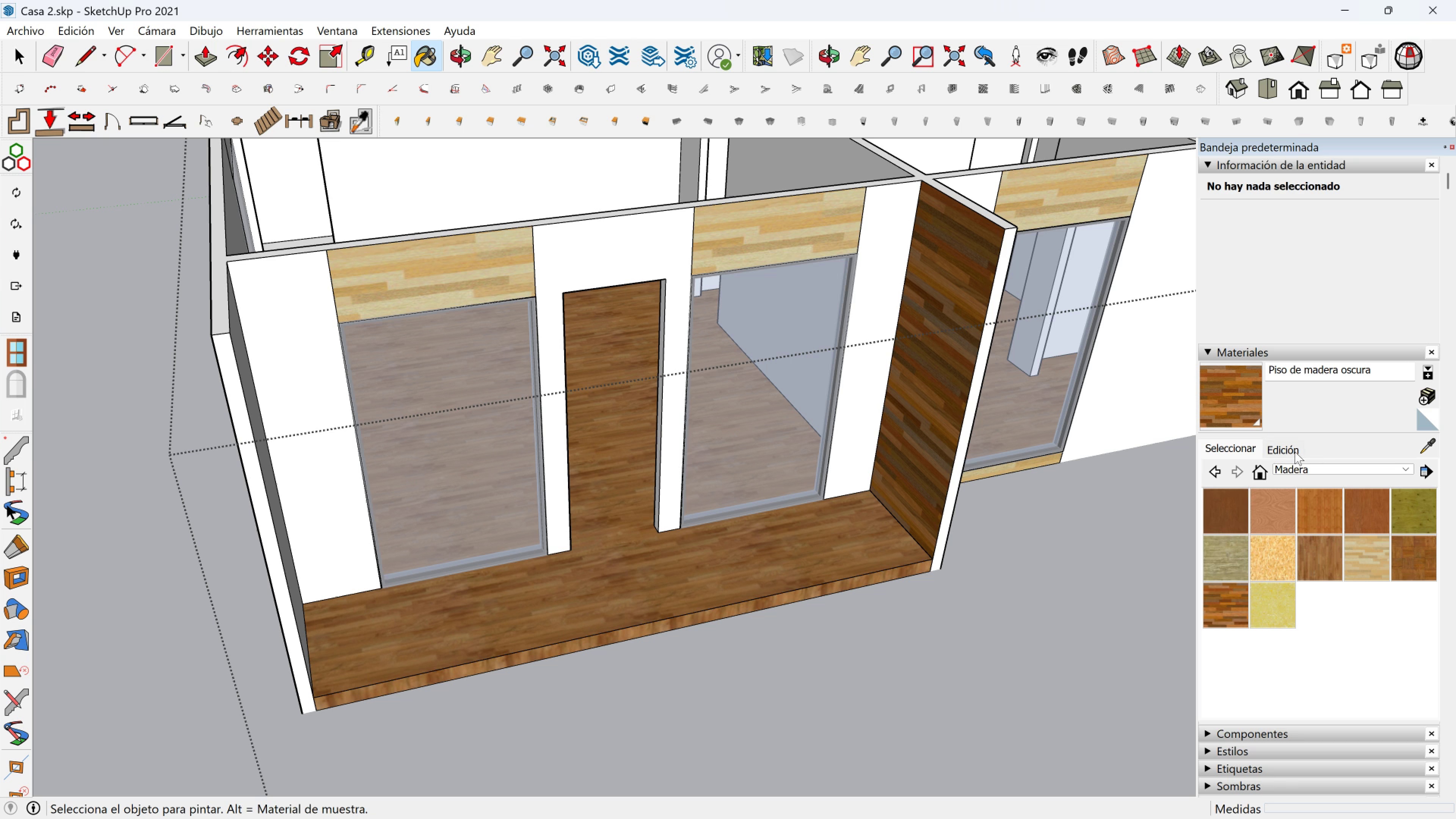 
left_click([1290, 452])
 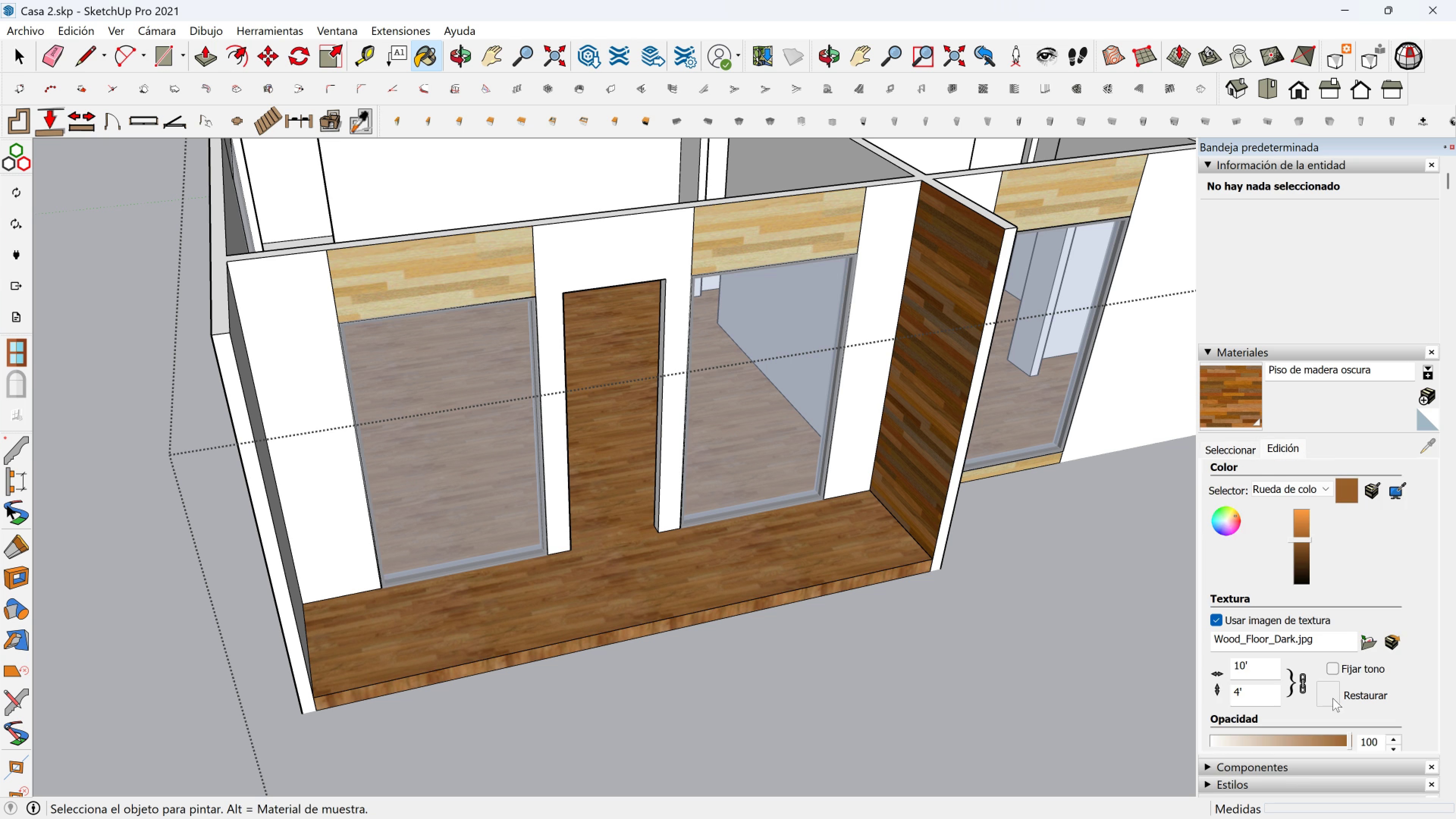 
scroll: coordinate [1275, 695], scroll_direction: down, amount: 3.0
 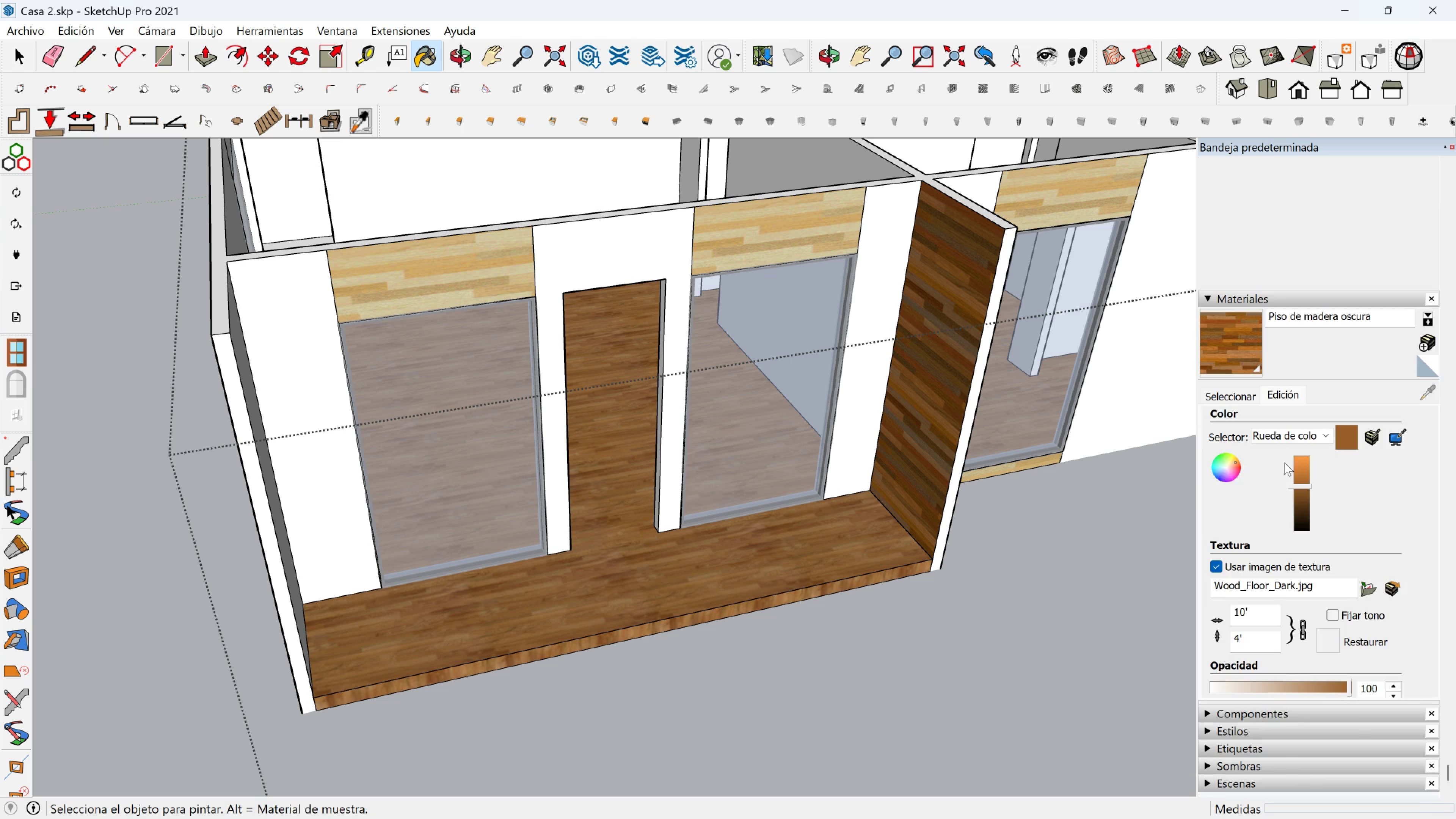 
scroll: coordinate [1275, 431], scroll_direction: up, amount: 1.0
 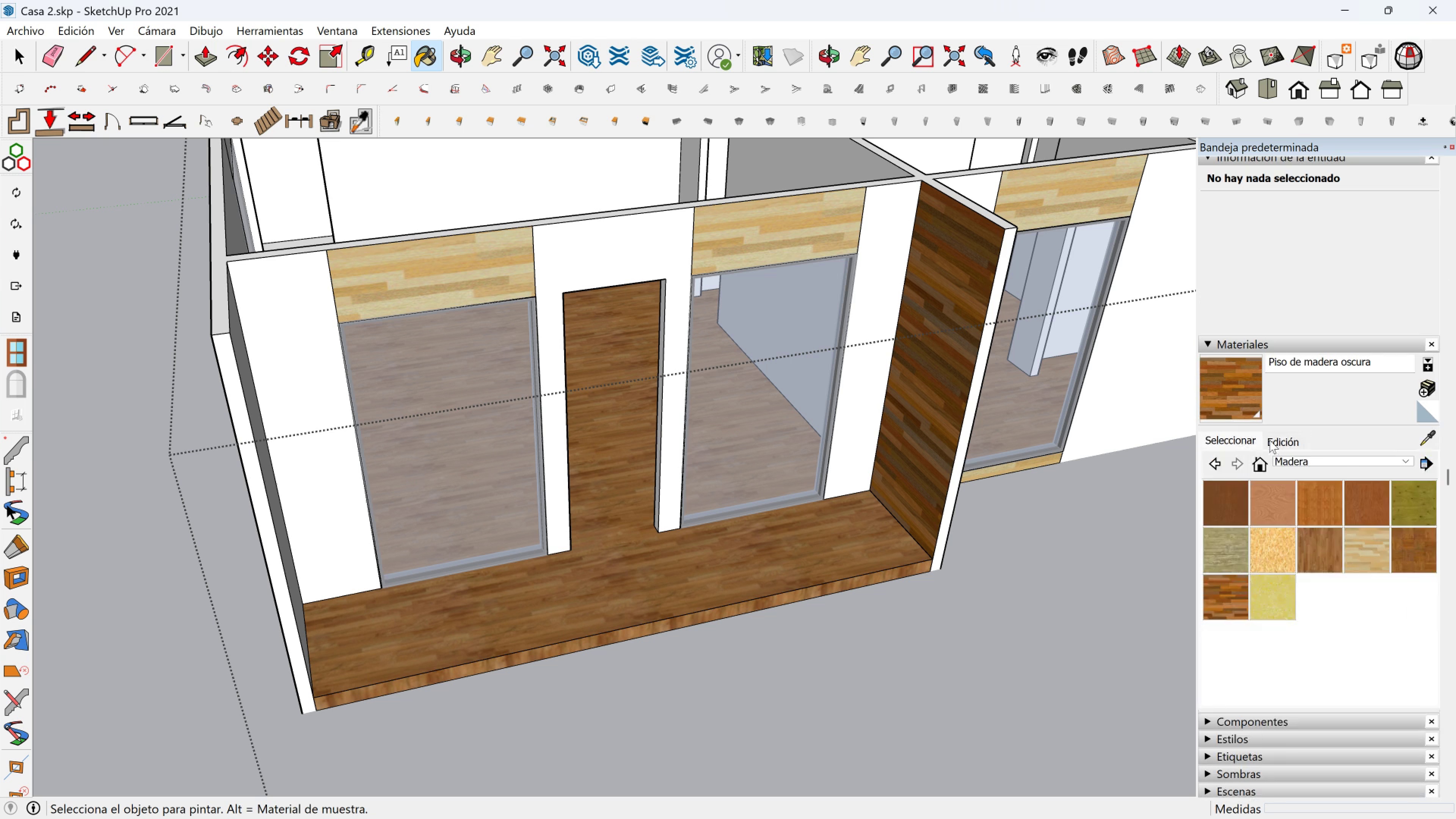 
double_click([1280, 440])
 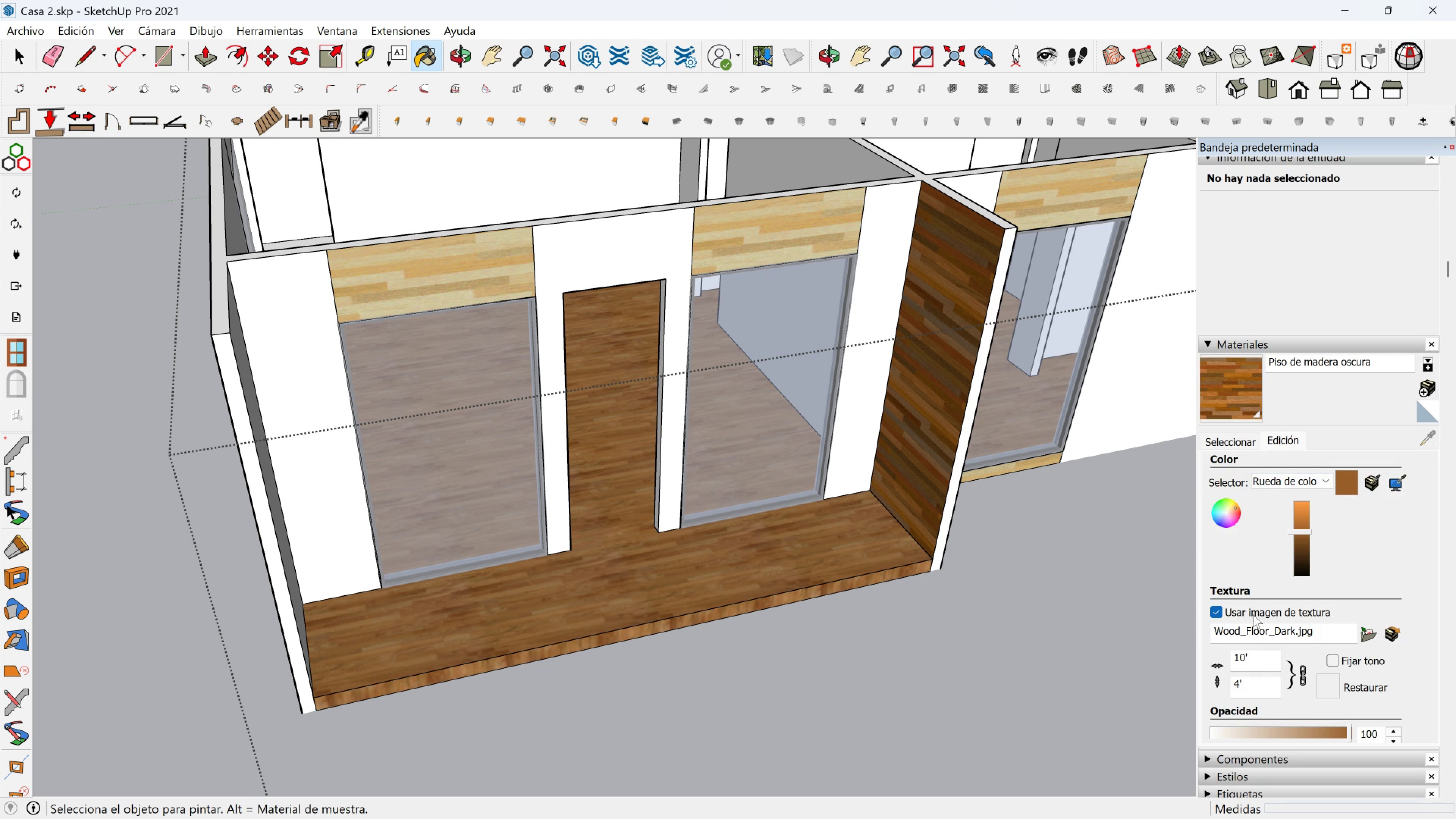 
scroll: coordinate [1265, 690], scroll_direction: down, amount: 2.0
 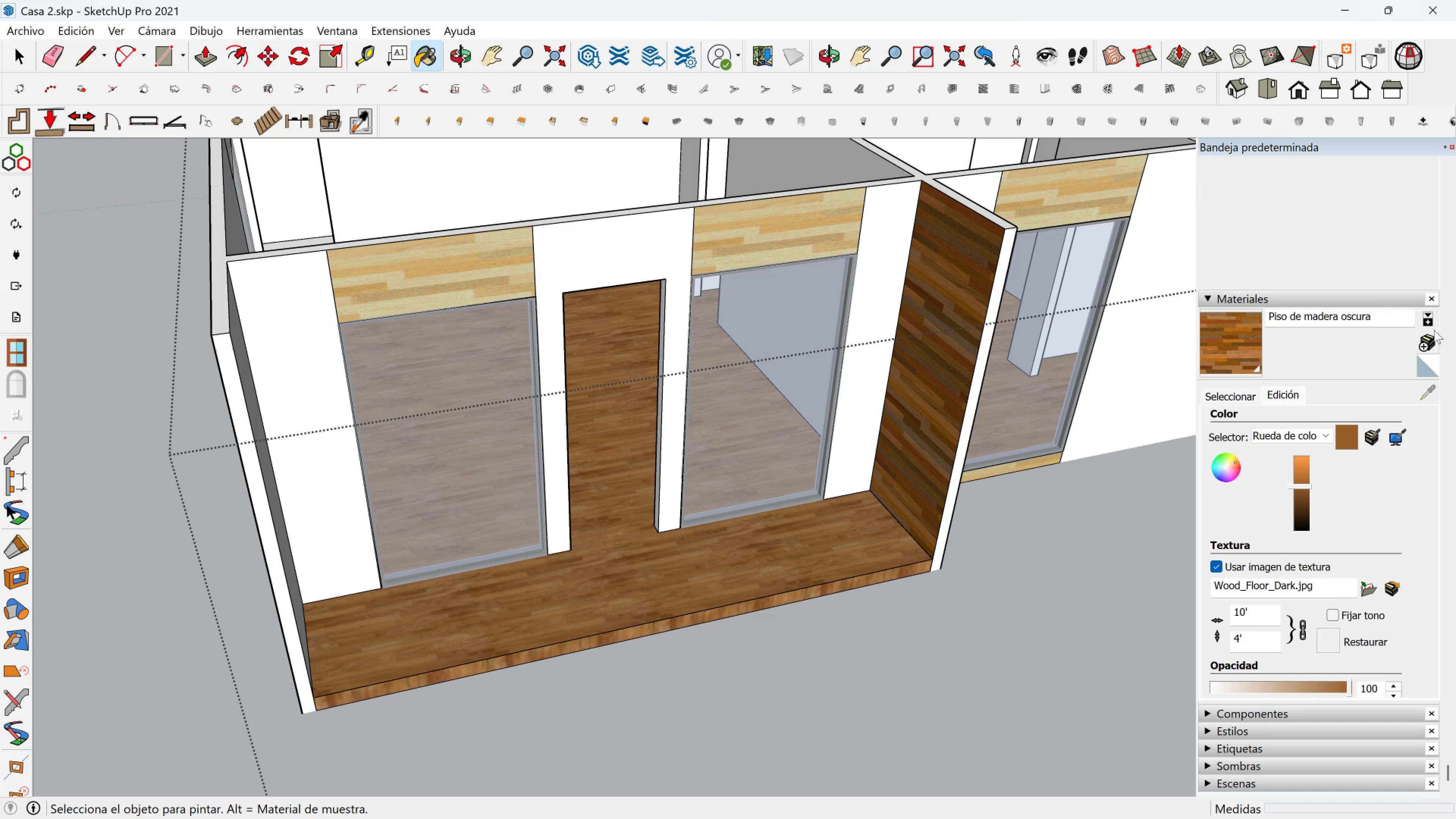 
wait(5.78)
 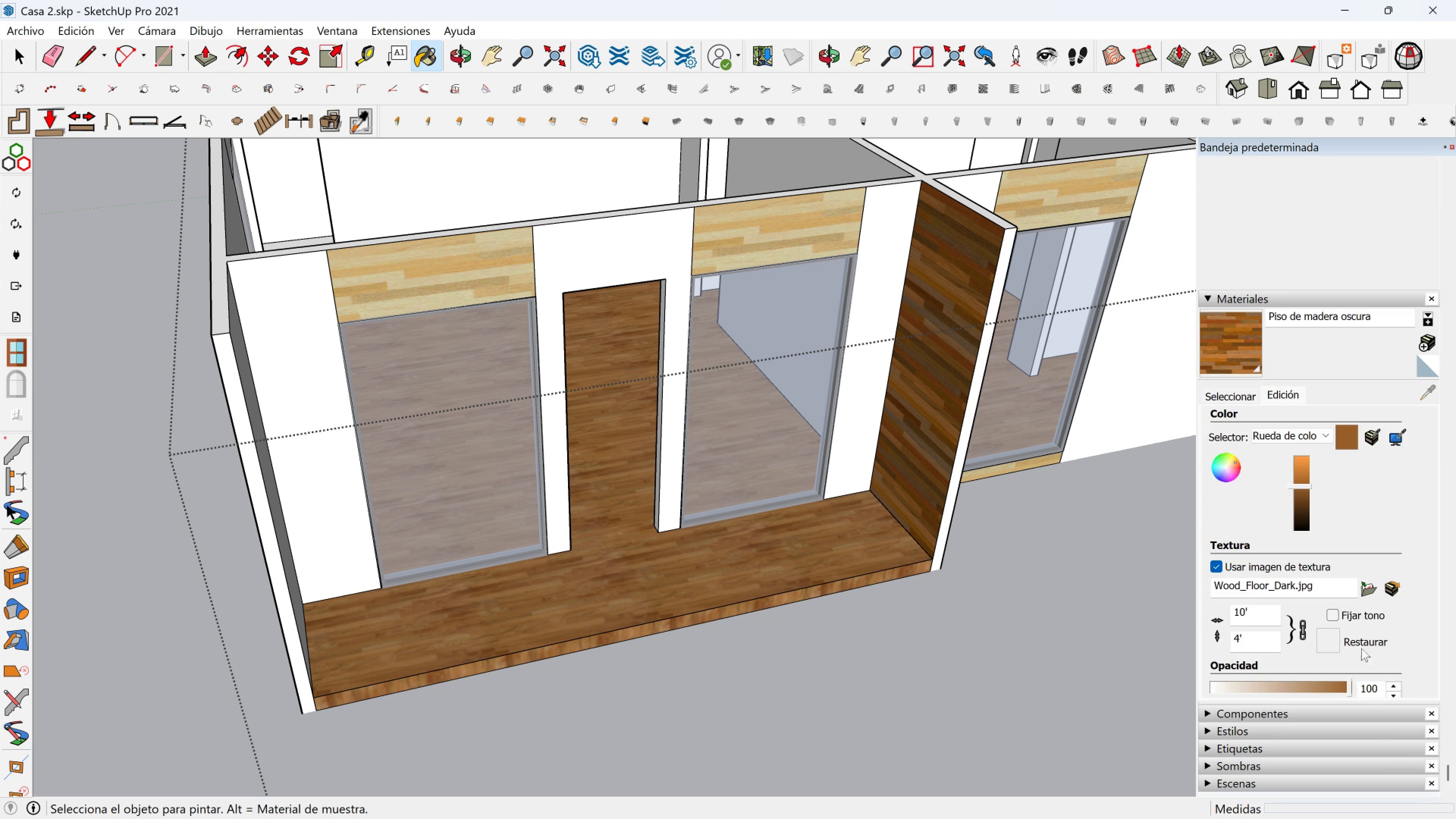 
left_click([1429, 343])
 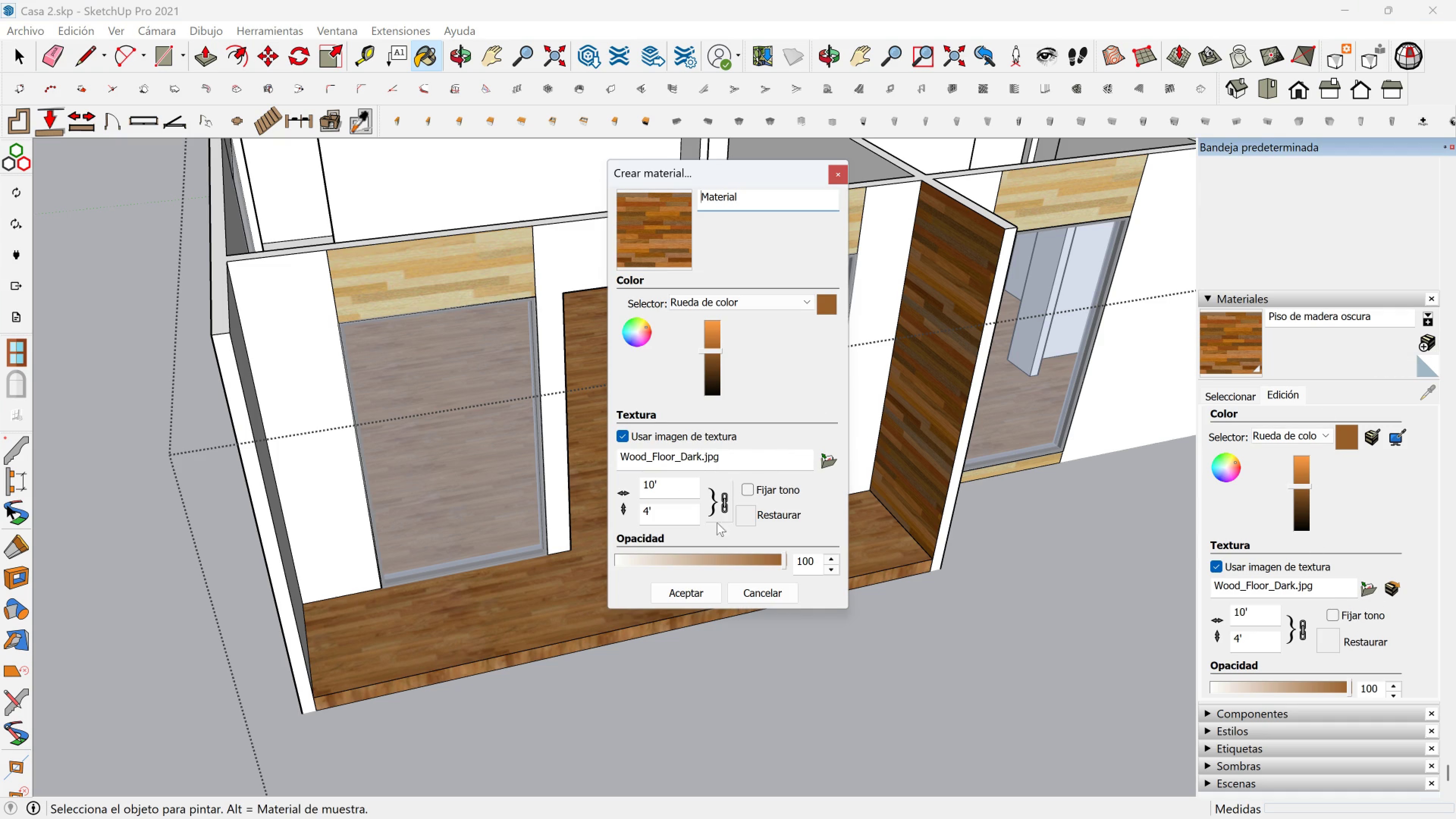 
scroll: coordinate [768, 357], scroll_direction: down, amount: 2.0